 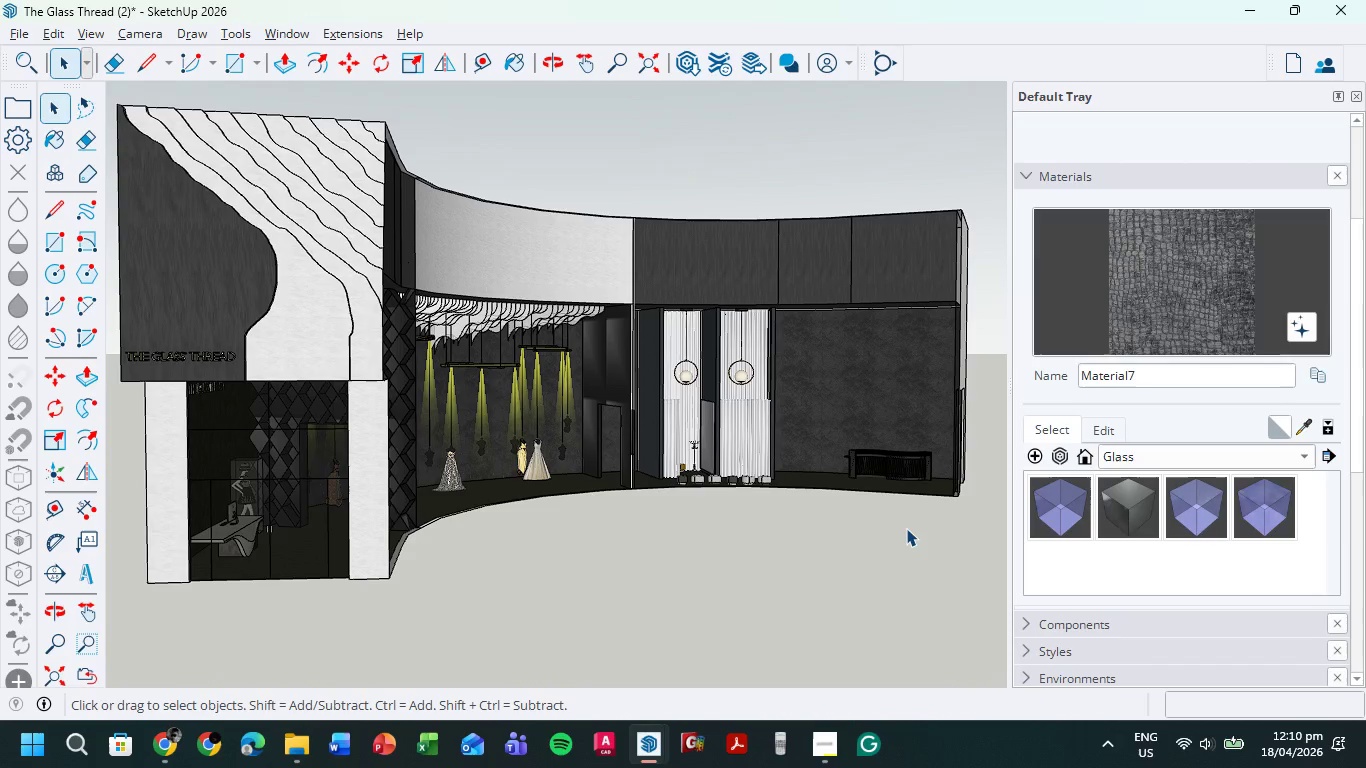 
key(Control+S)
 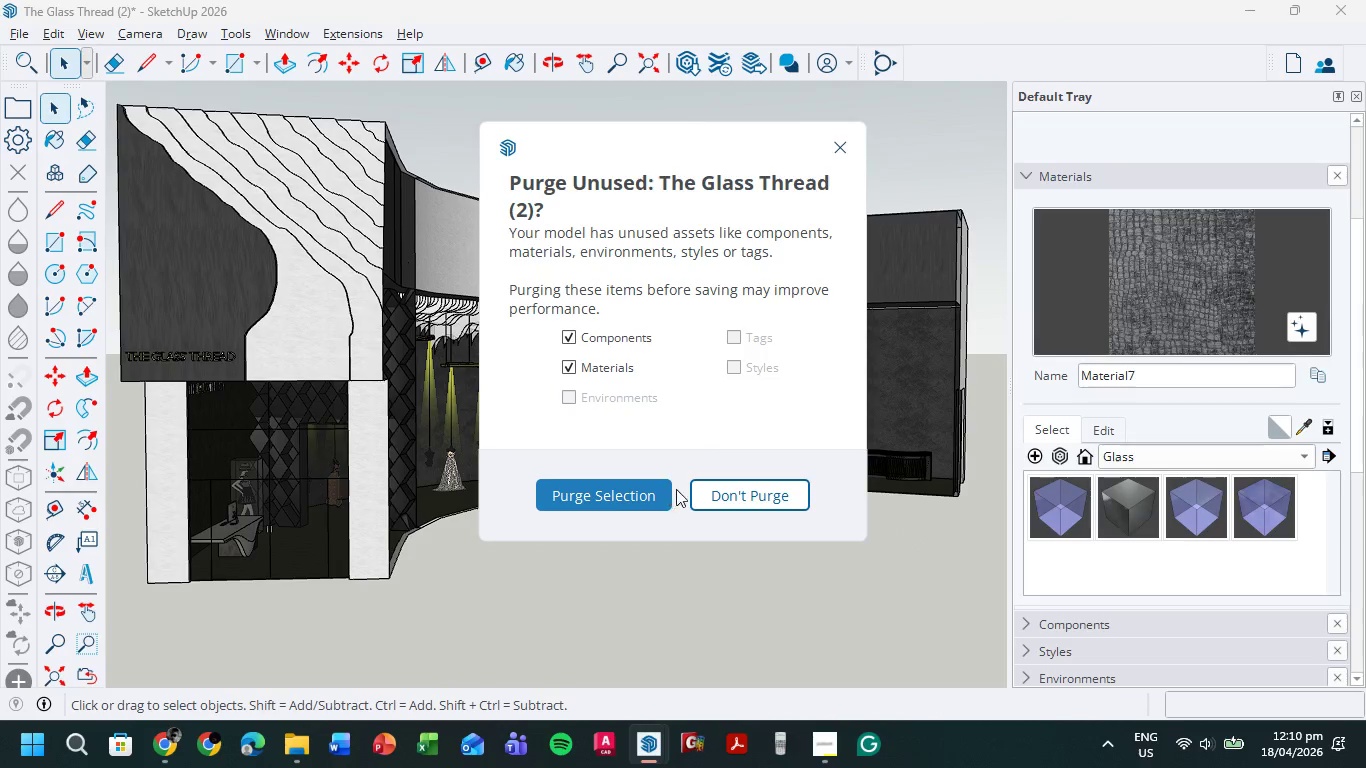 
left_click([606, 500])
 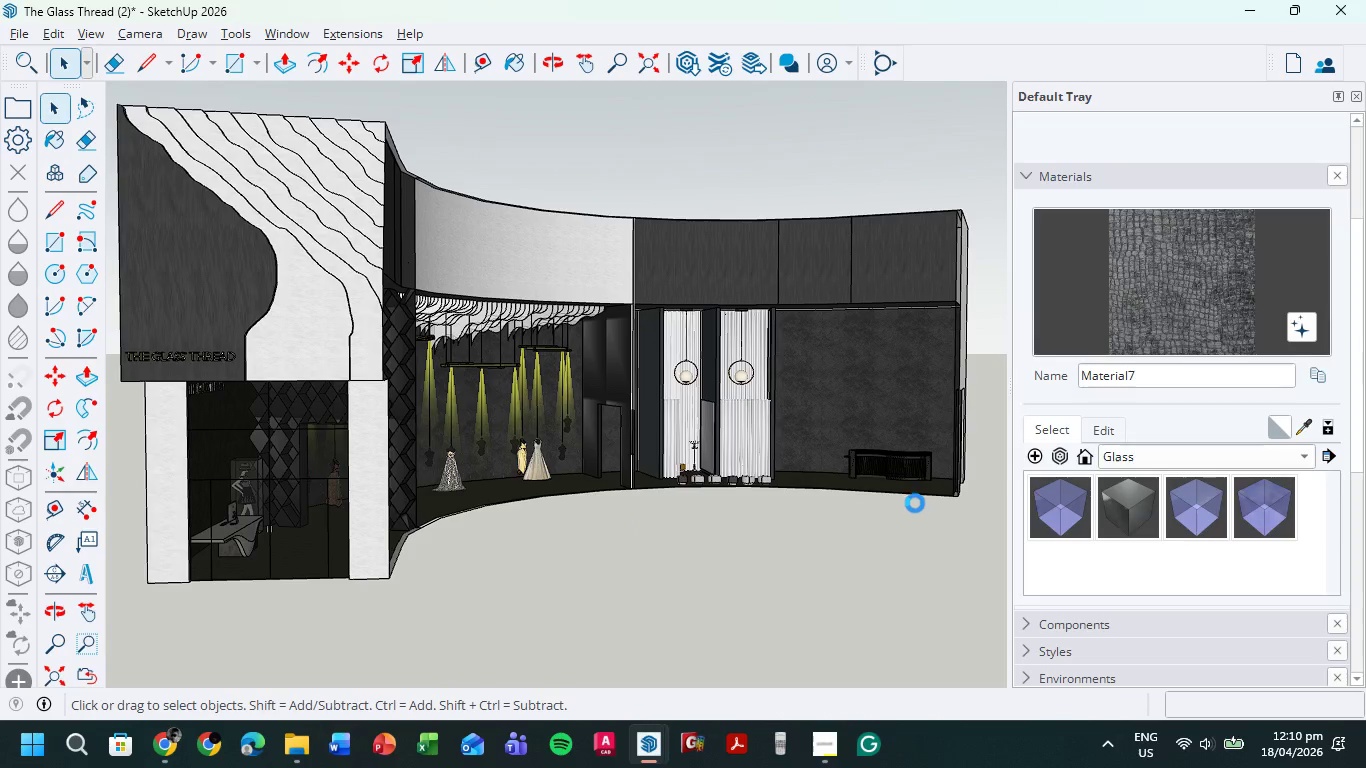 
wait(9.38)
 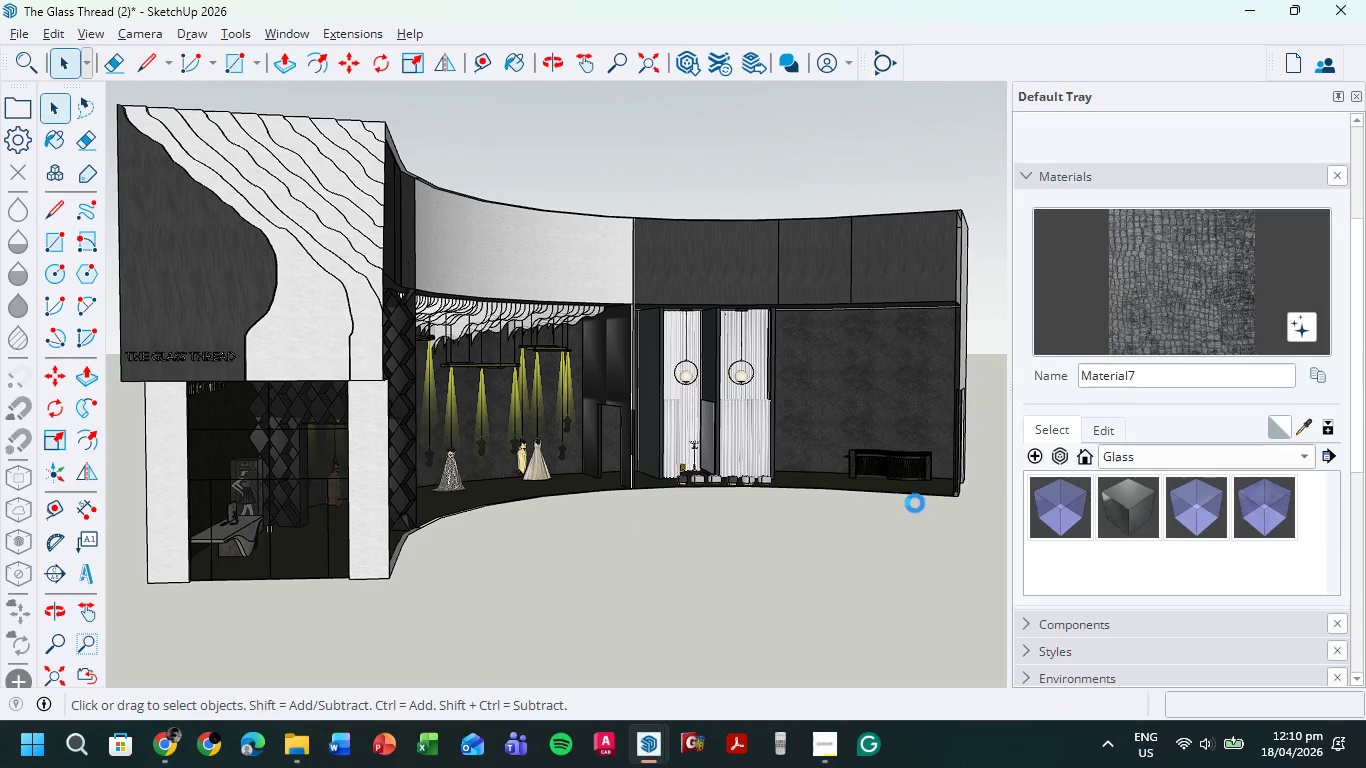 
hold_key(key=ShiftLeft, duration=1.08)
 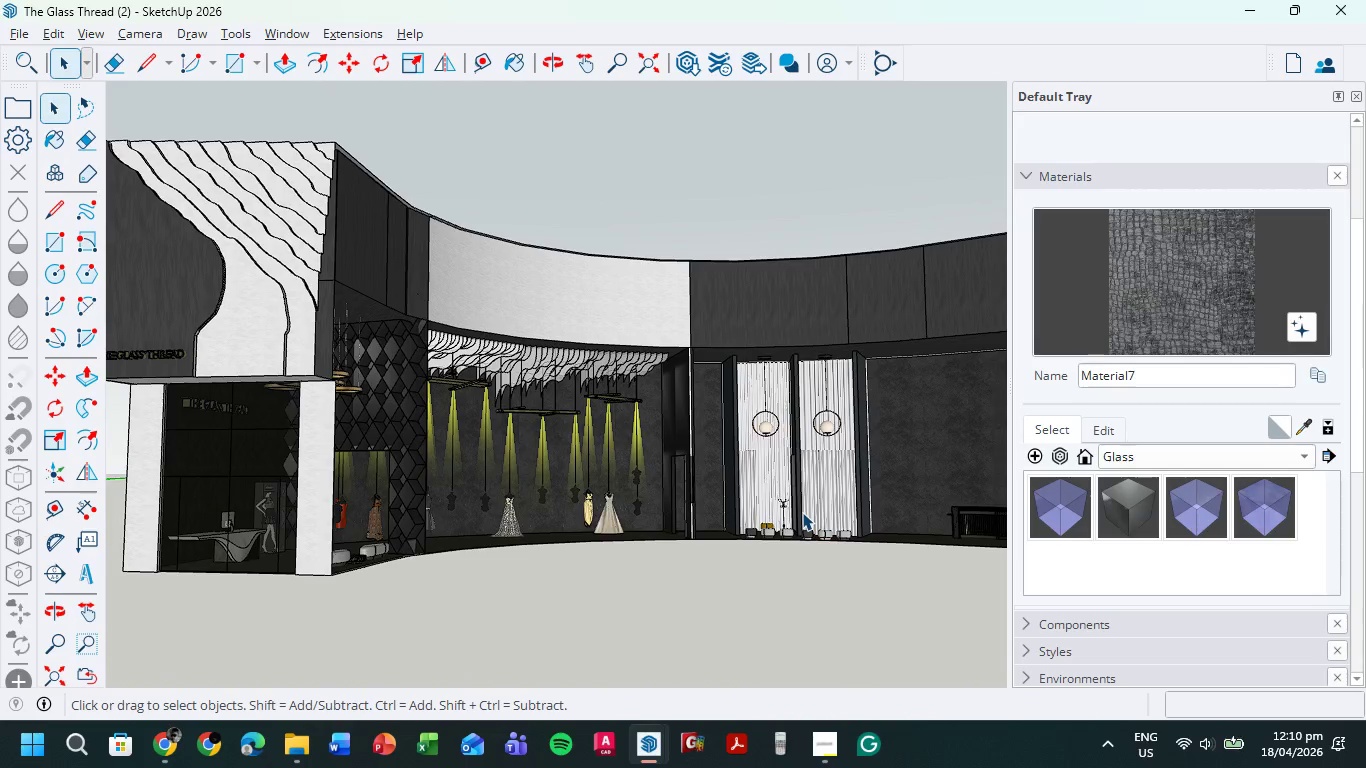 
scroll: coordinate [801, 512], scroll_direction: down, amount: 2.0
 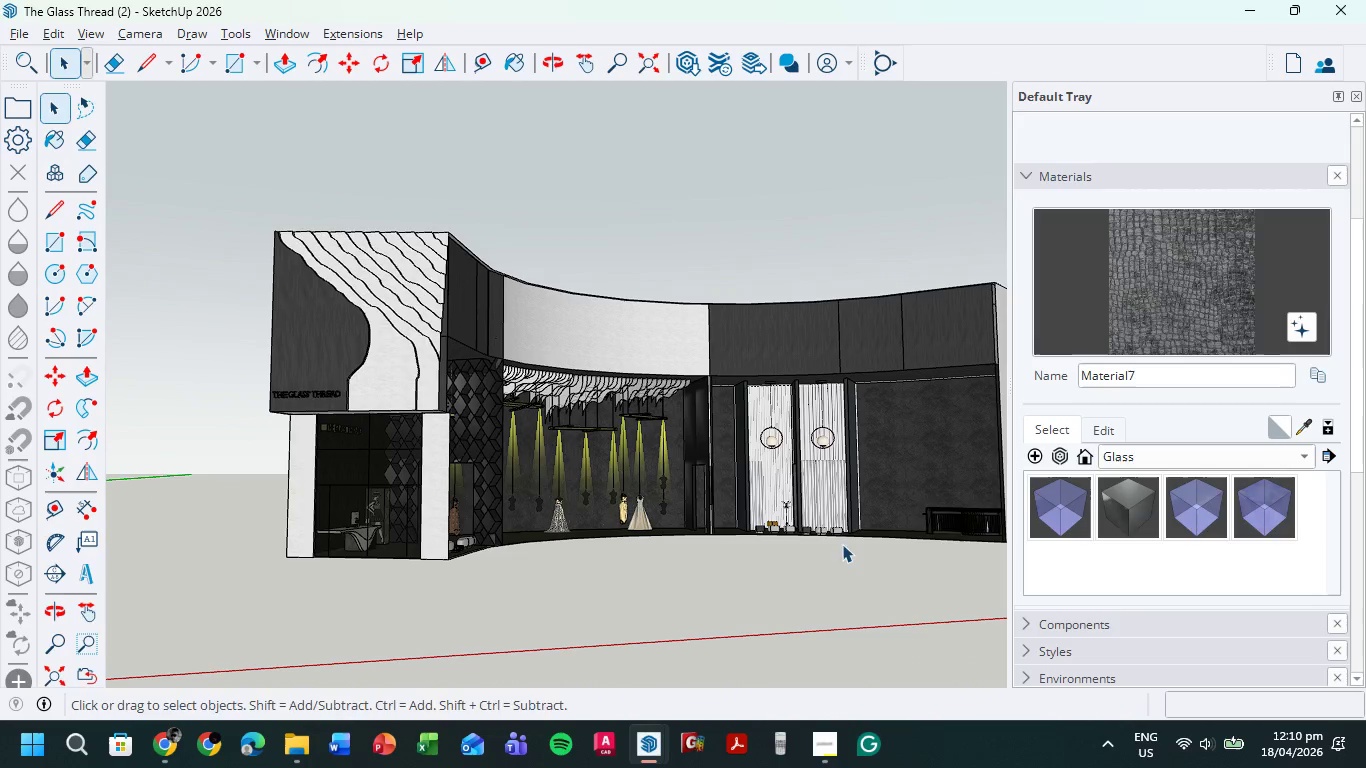 
hold_key(key=ShiftLeft, duration=1.39)
 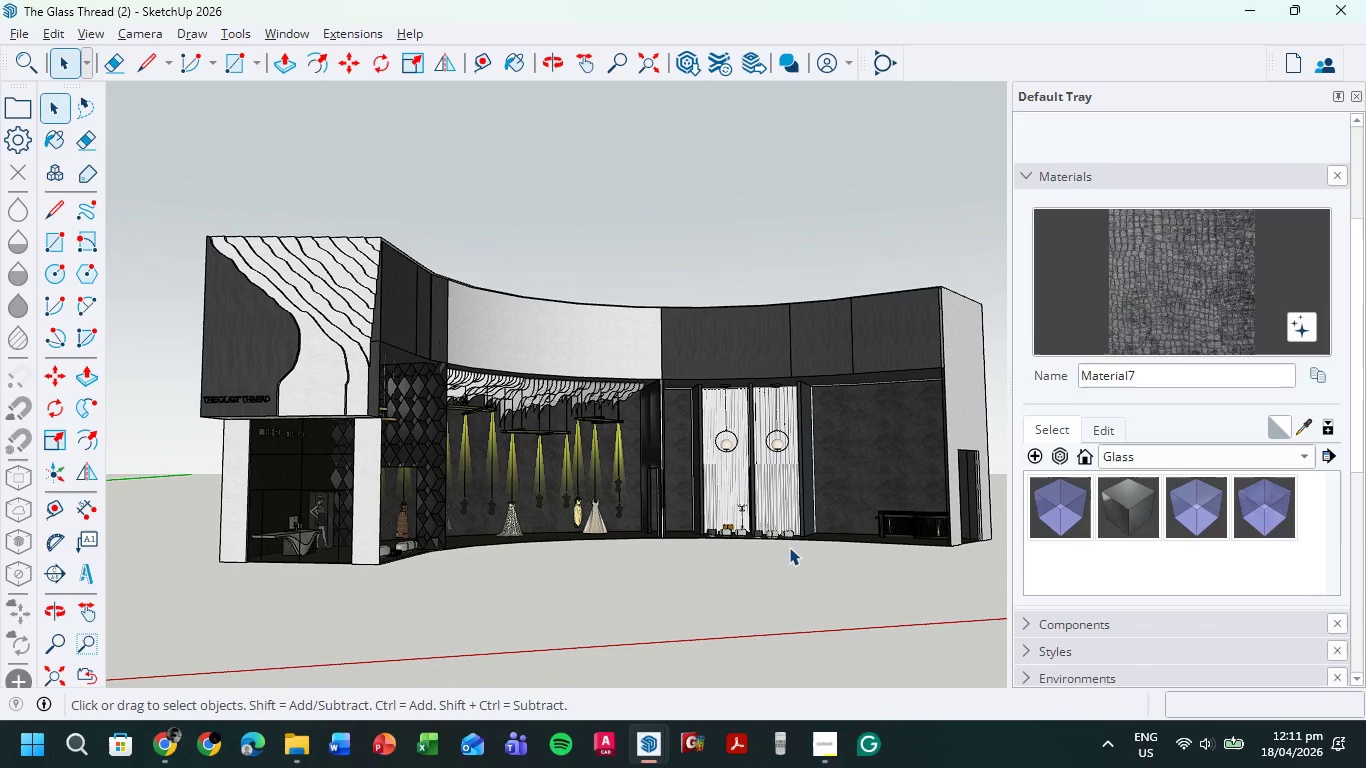 
wait(88.69)
 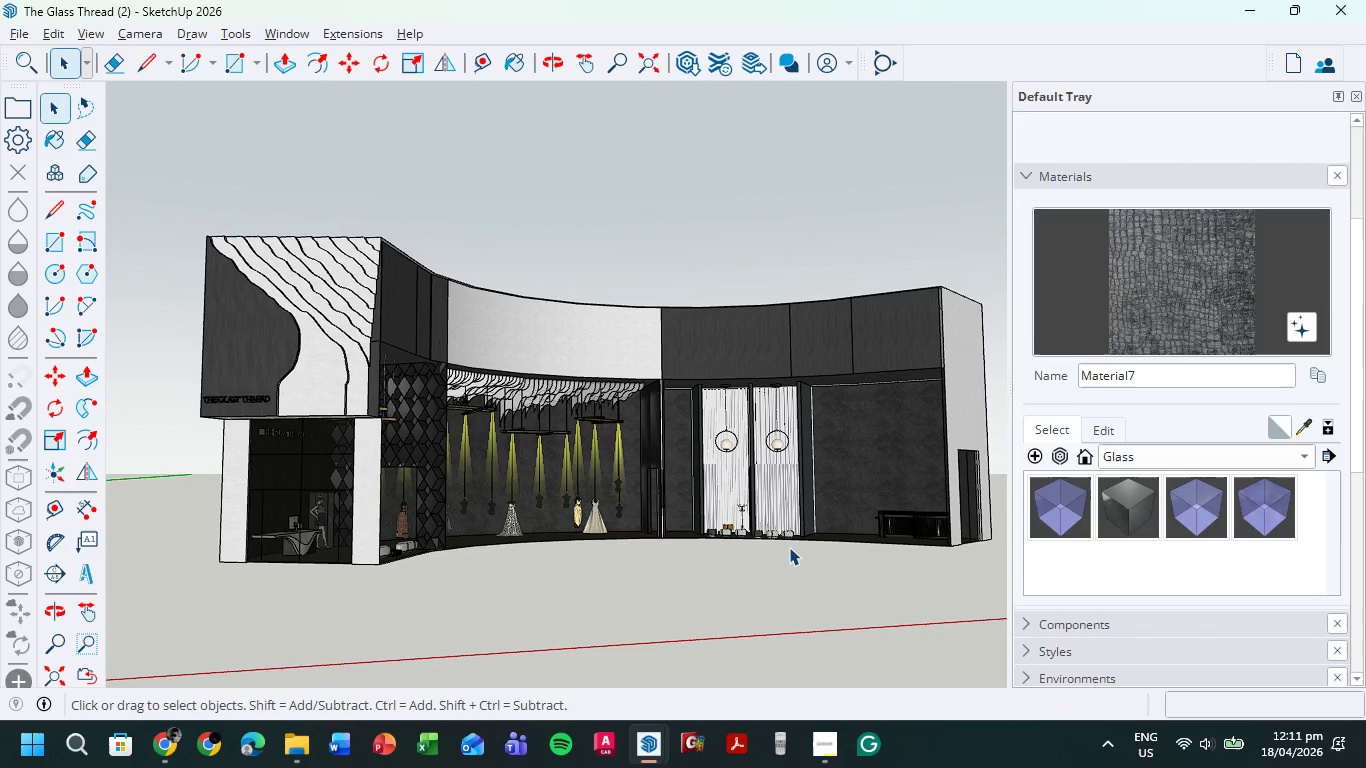 
left_click([828, 741])